 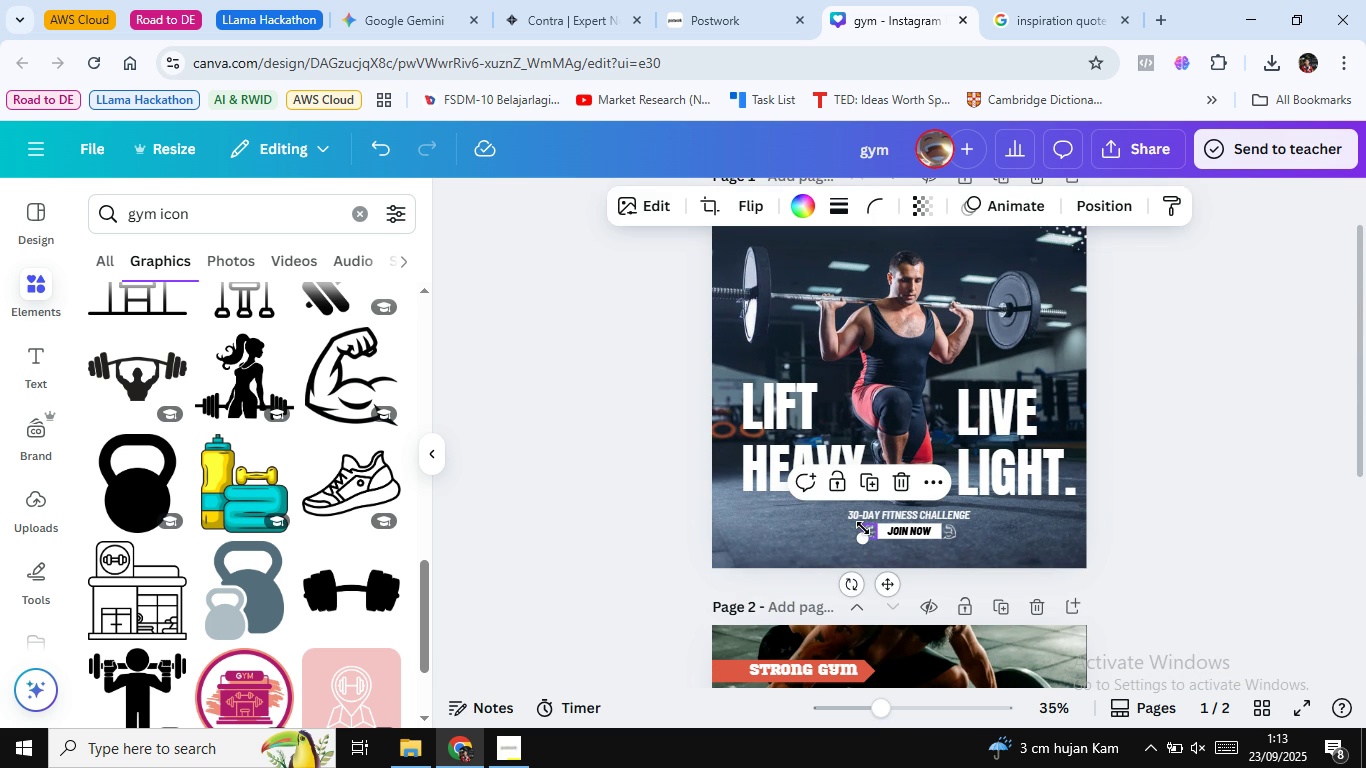 
key(Delete)
 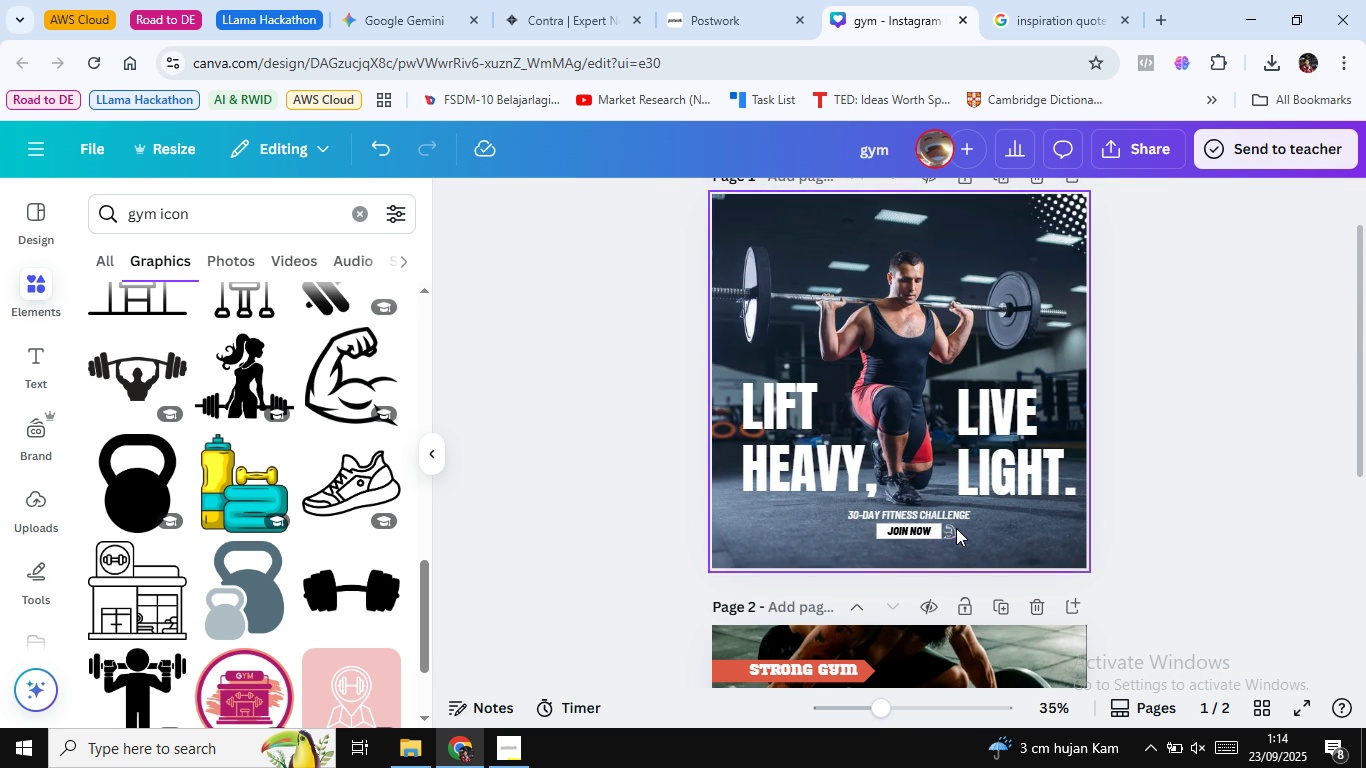 
left_click([953, 528])
 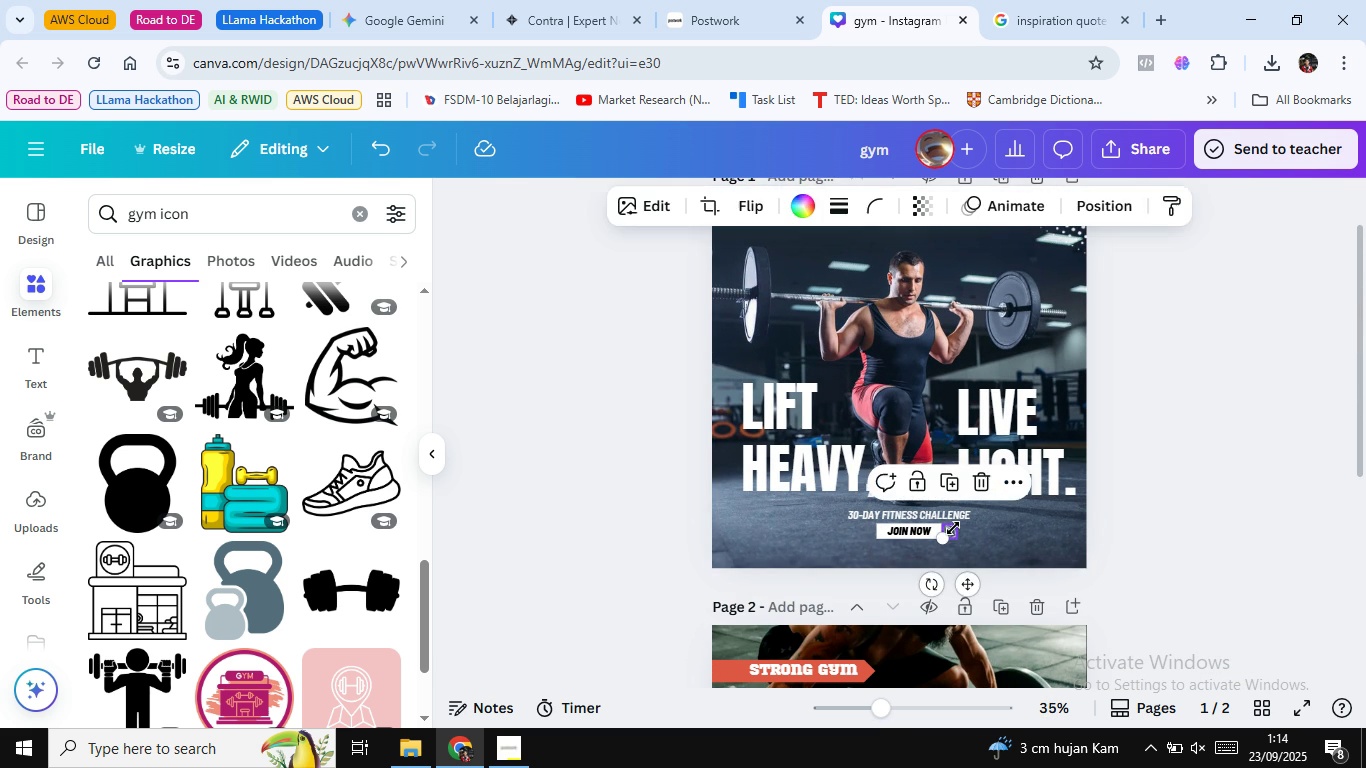 
key(Delete)
 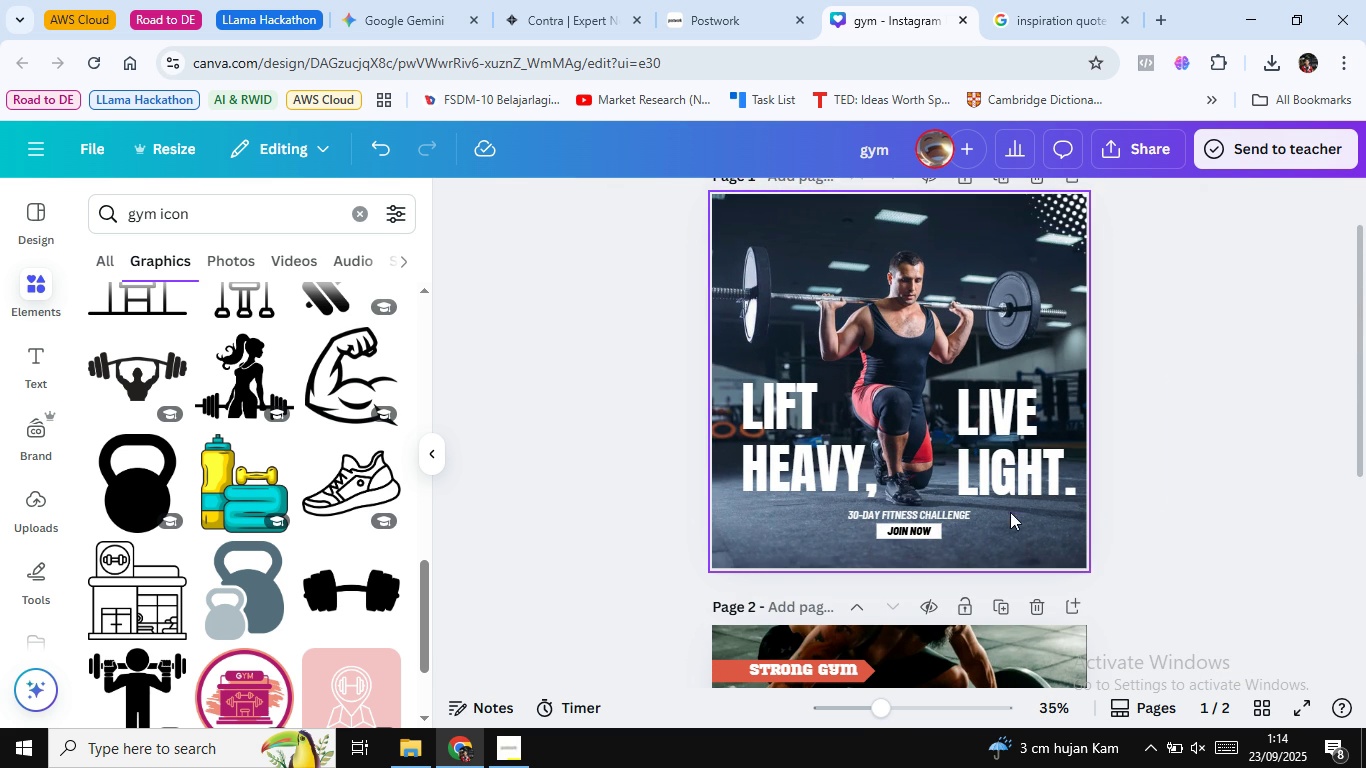 
scroll: coordinate [1029, 495], scroll_direction: down, amount: 5.0
 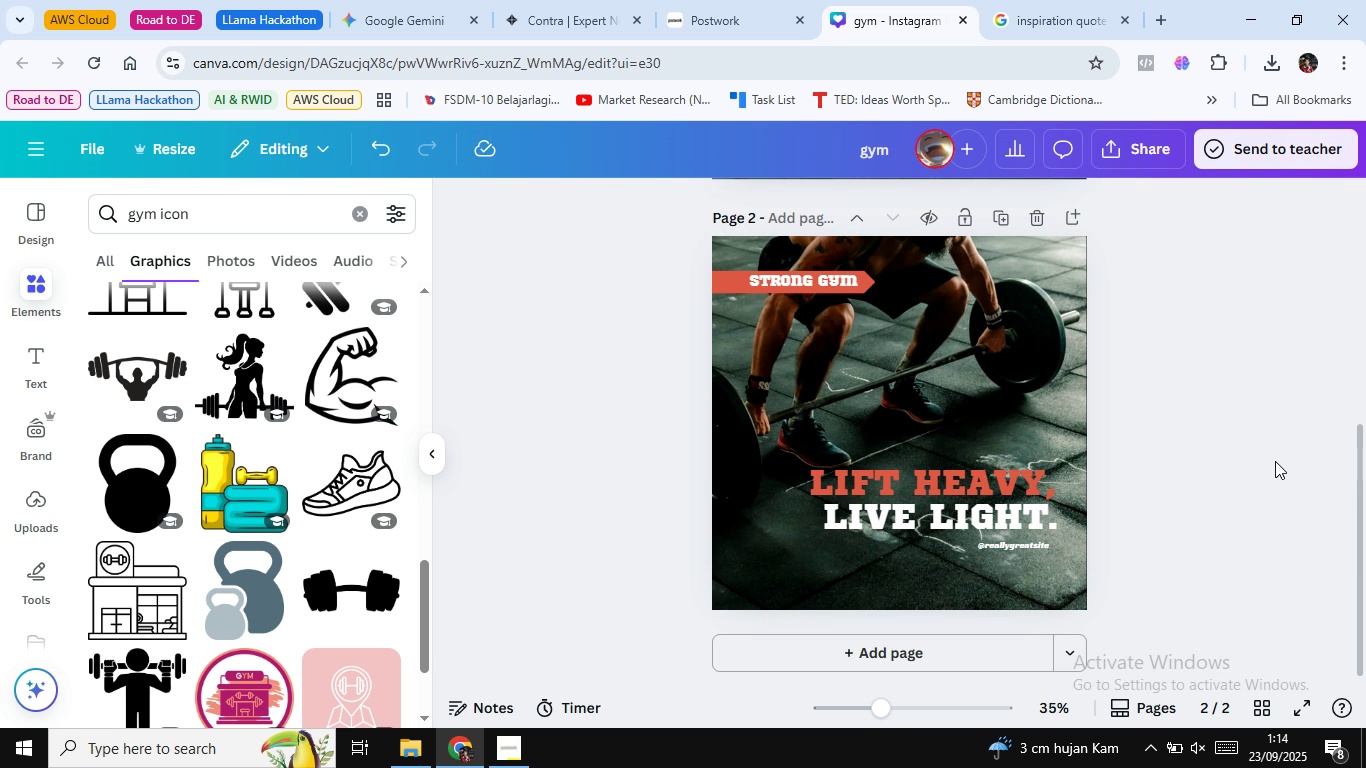 
left_click([1275, 461])
 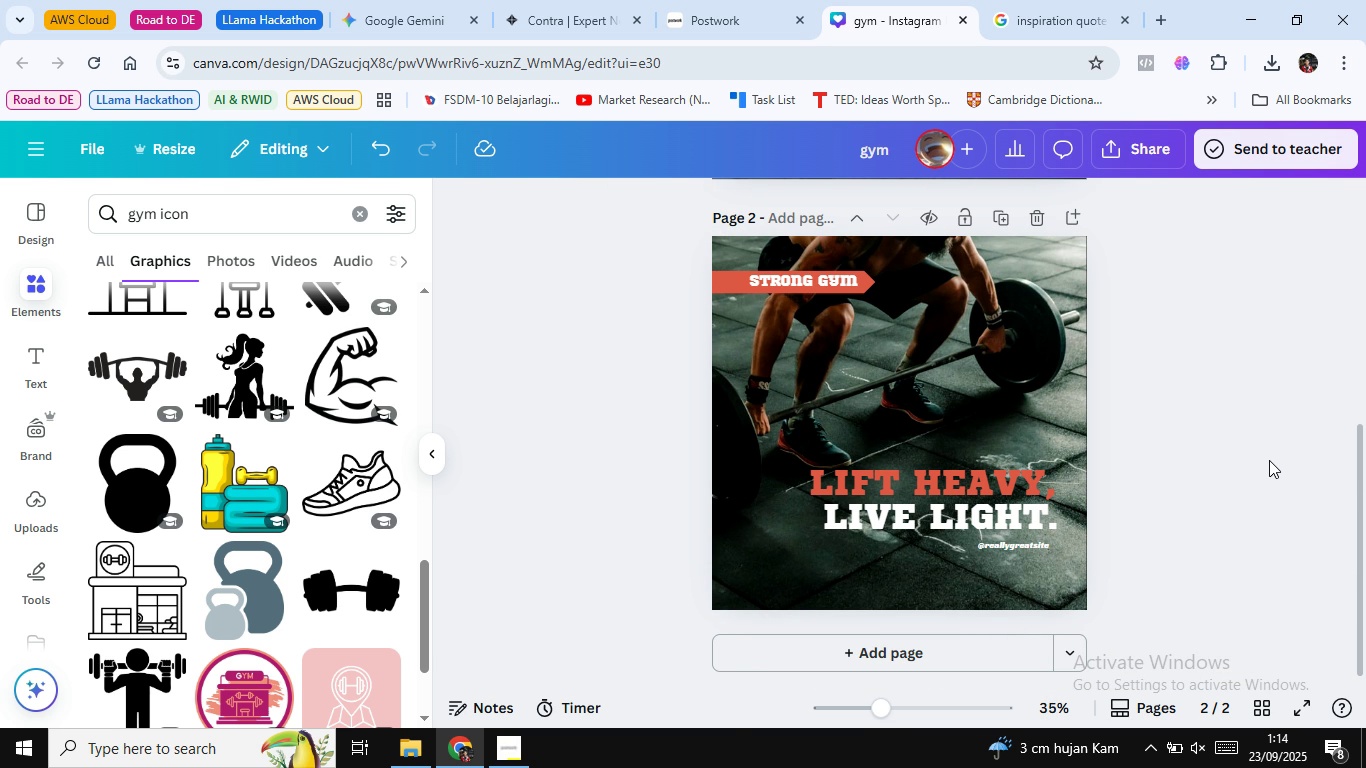 
wait(12.98)
 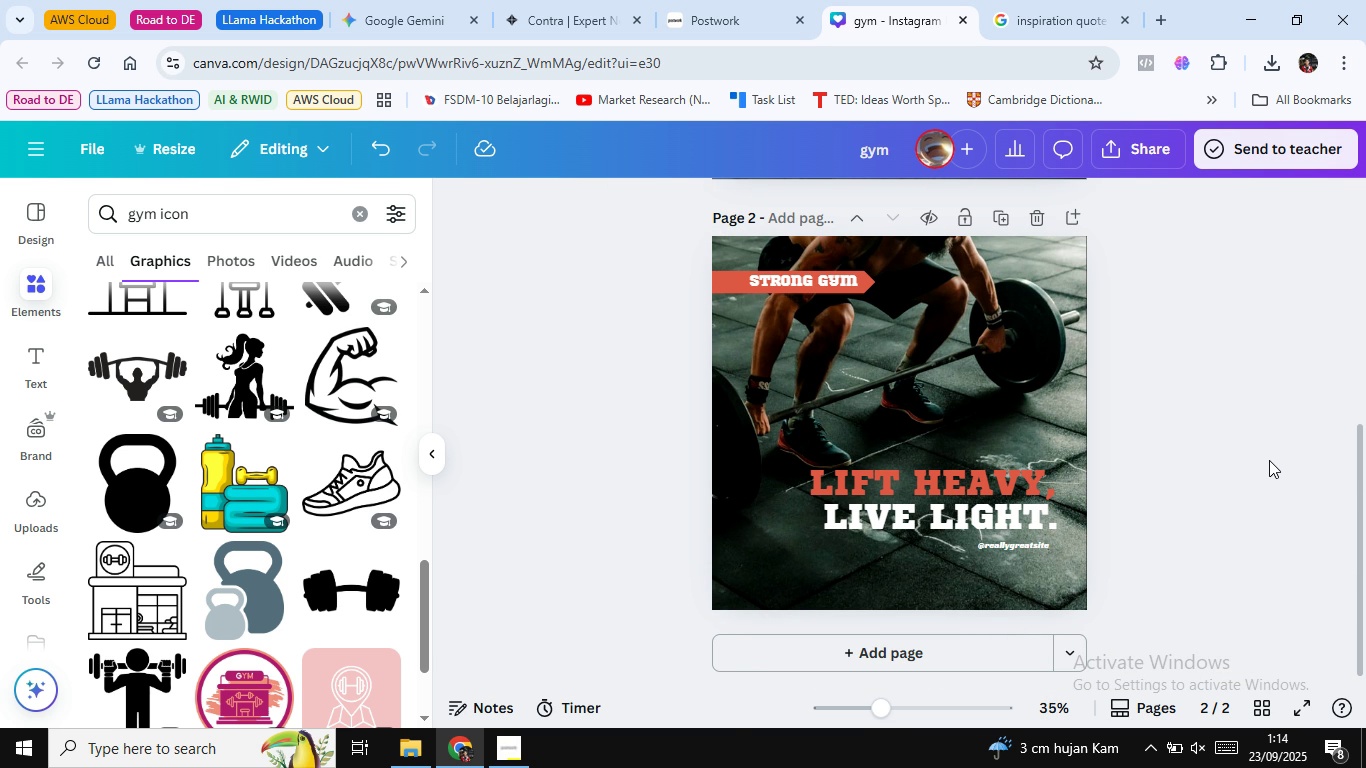 
scroll: coordinate [264, 545], scroll_direction: down, amount: 12.0
 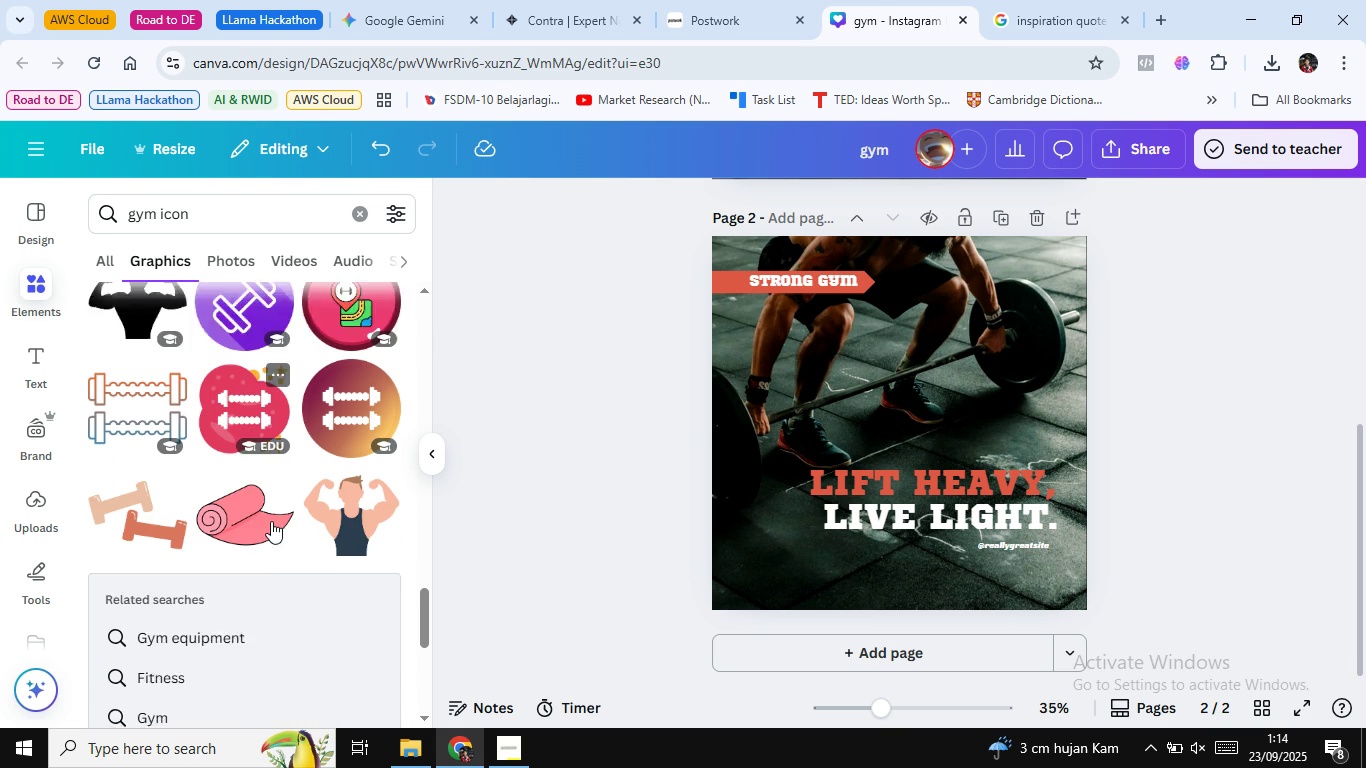 
mouse_move([264, 511])
 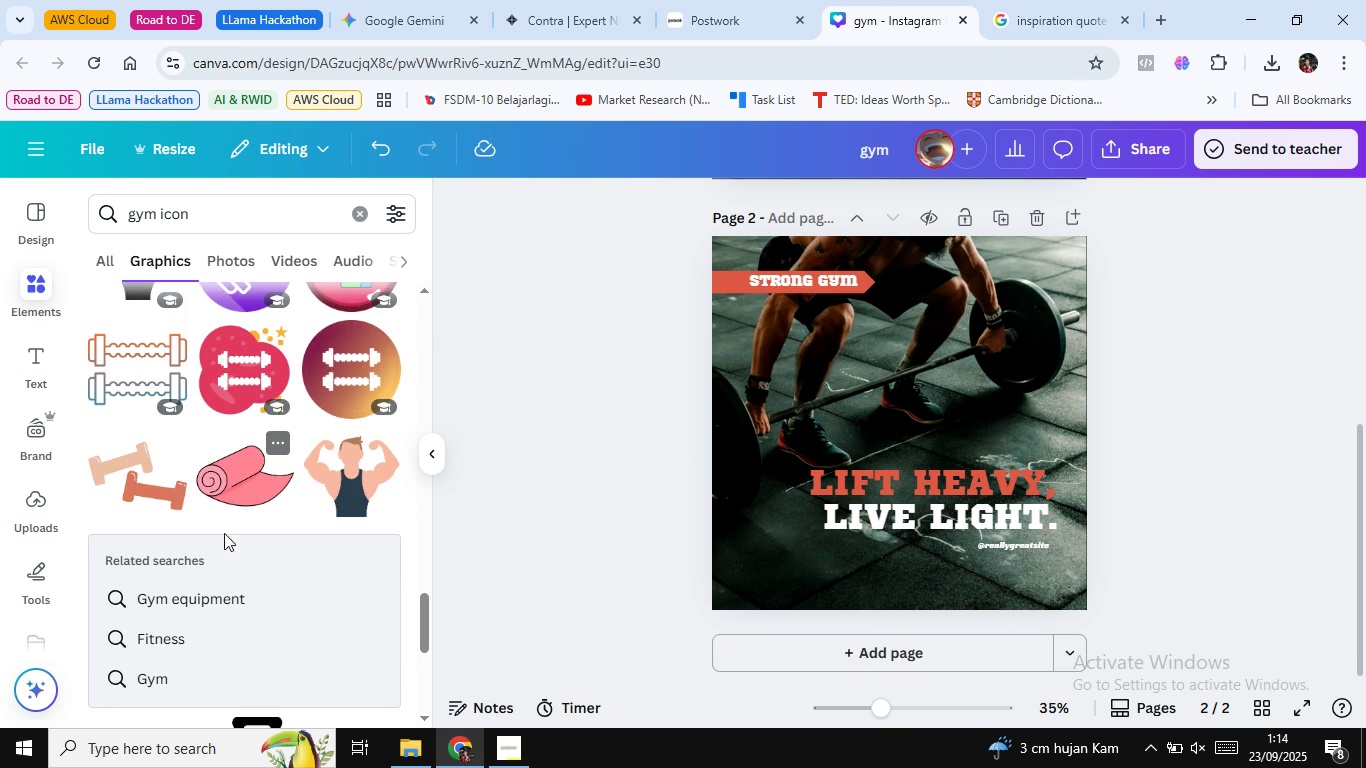 
scroll: coordinate [257, 335], scroll_direction: down, amount: 5.0
 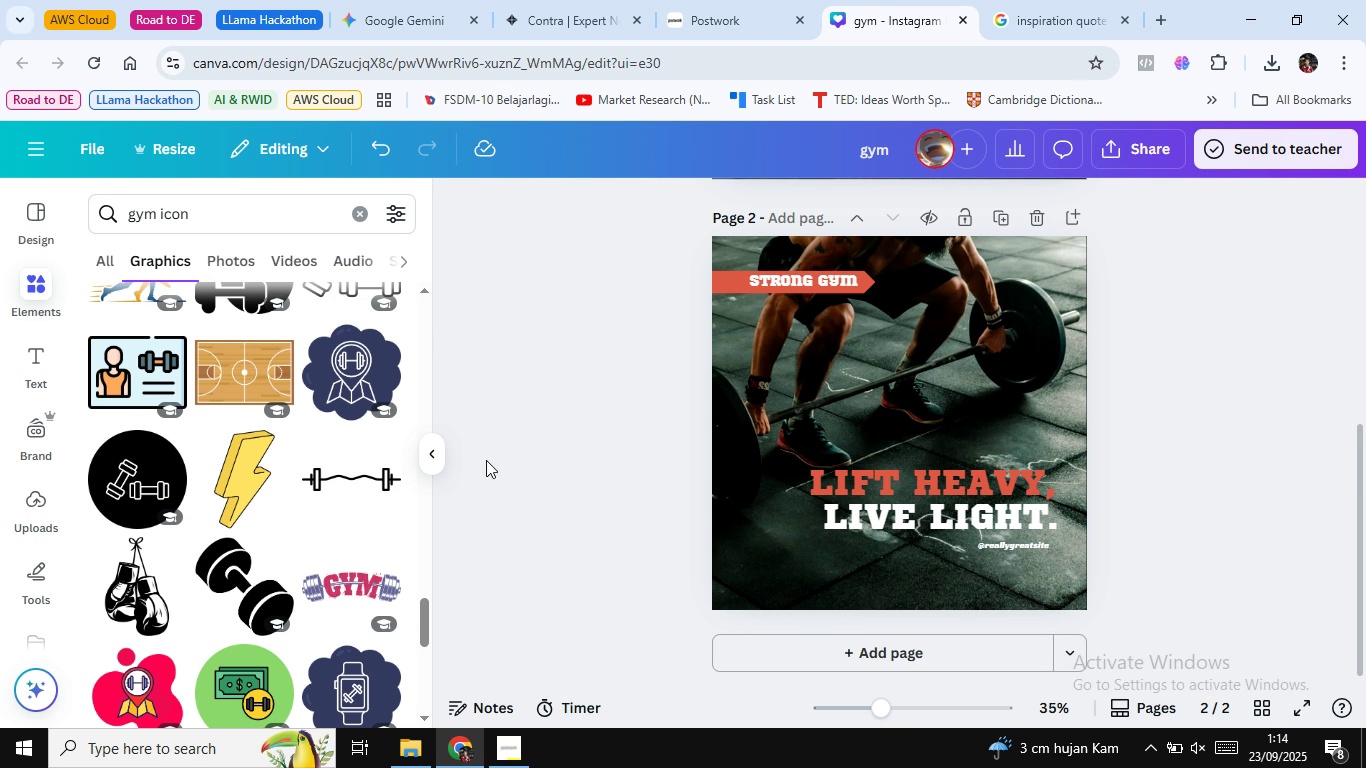 
wait(23.33)
 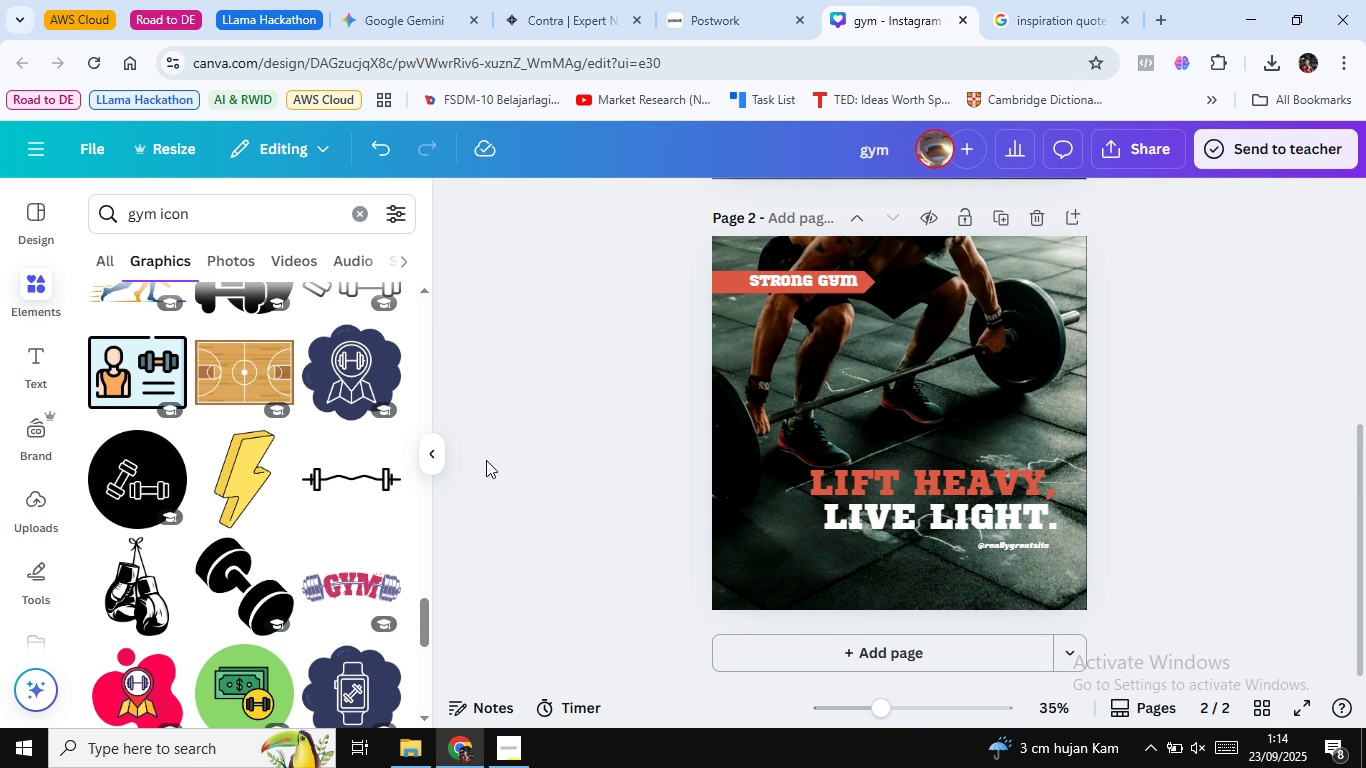 
scroll: coordinate [317, 534], scroll_direction: down, amount: 7.0
 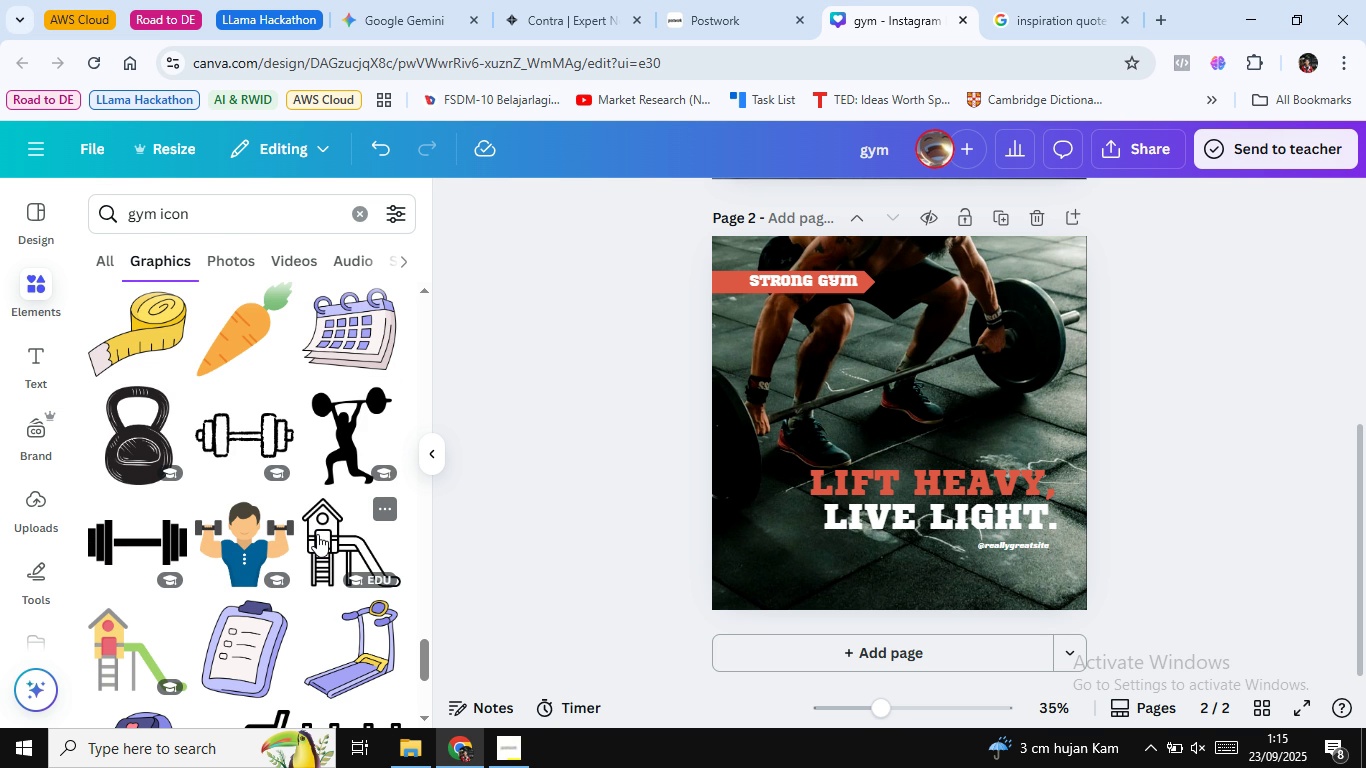 
wait(7.95)
 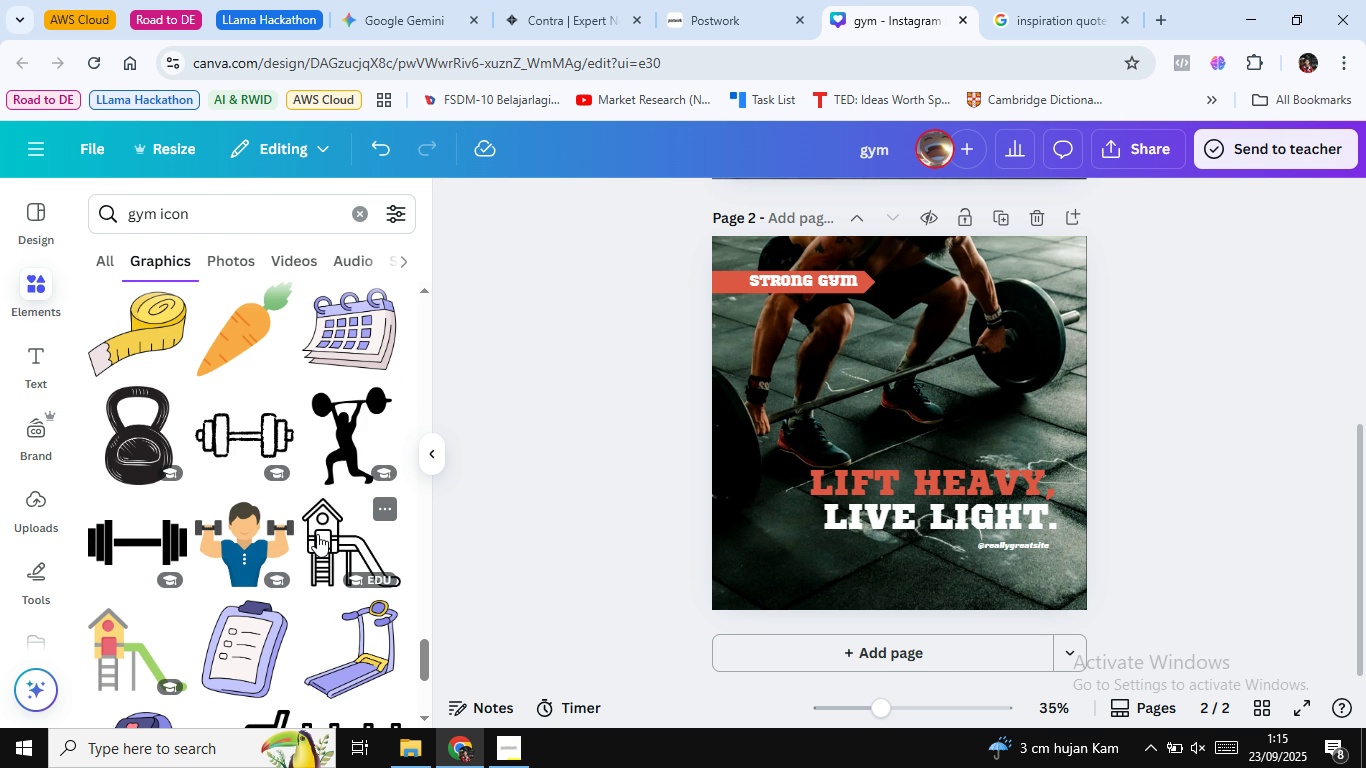 
scroll: coordinate [323, 373], scroll_direction: down, amount: 13.0
 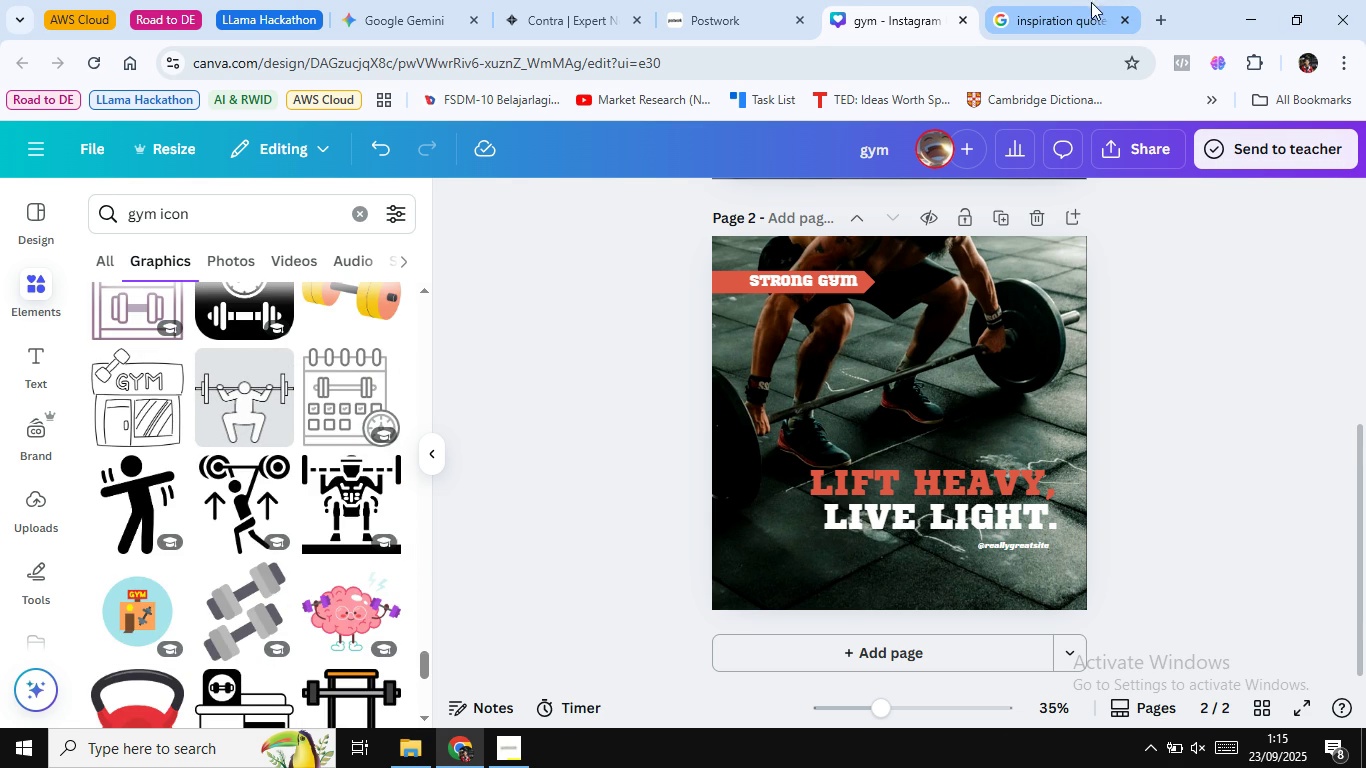 
left_click([1118, 18])
 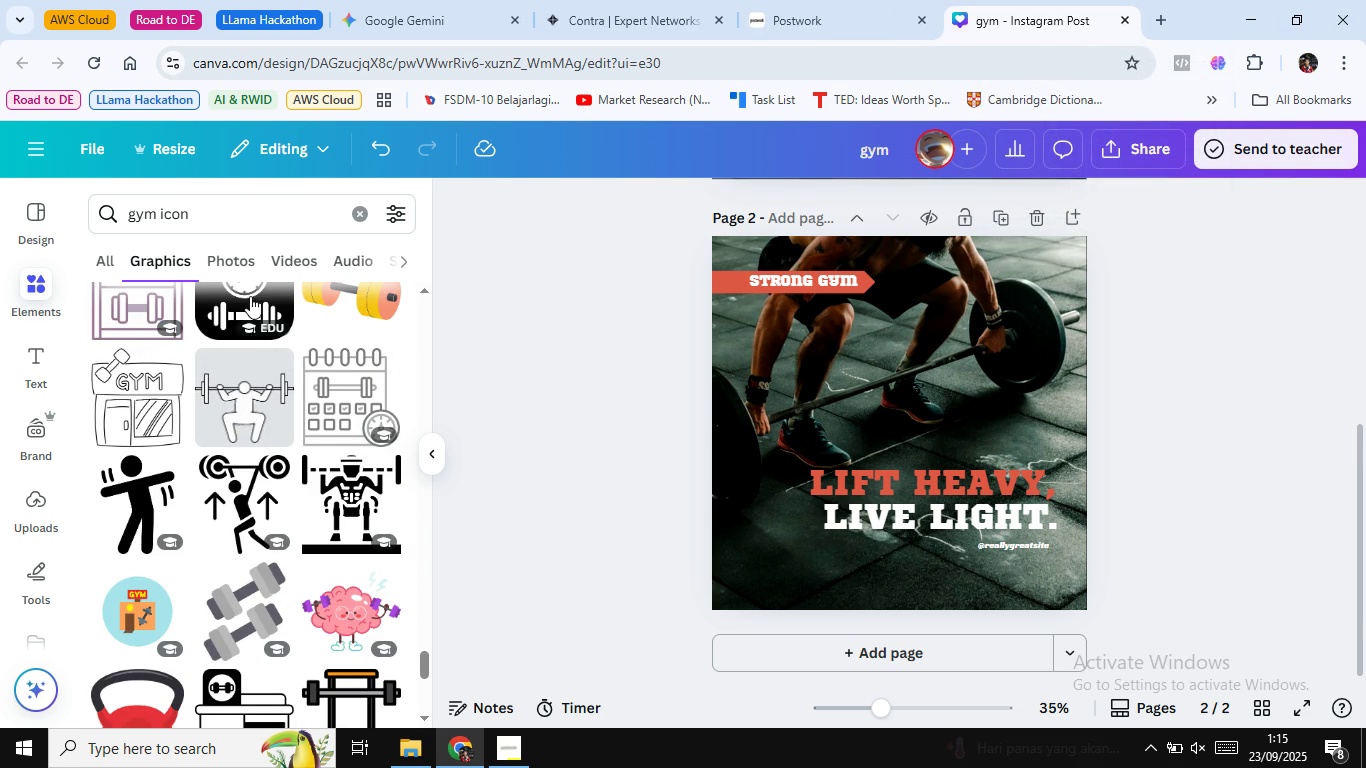 
scroll: coordinate [243, 325], scroll_direction: up, amount: 3.0
 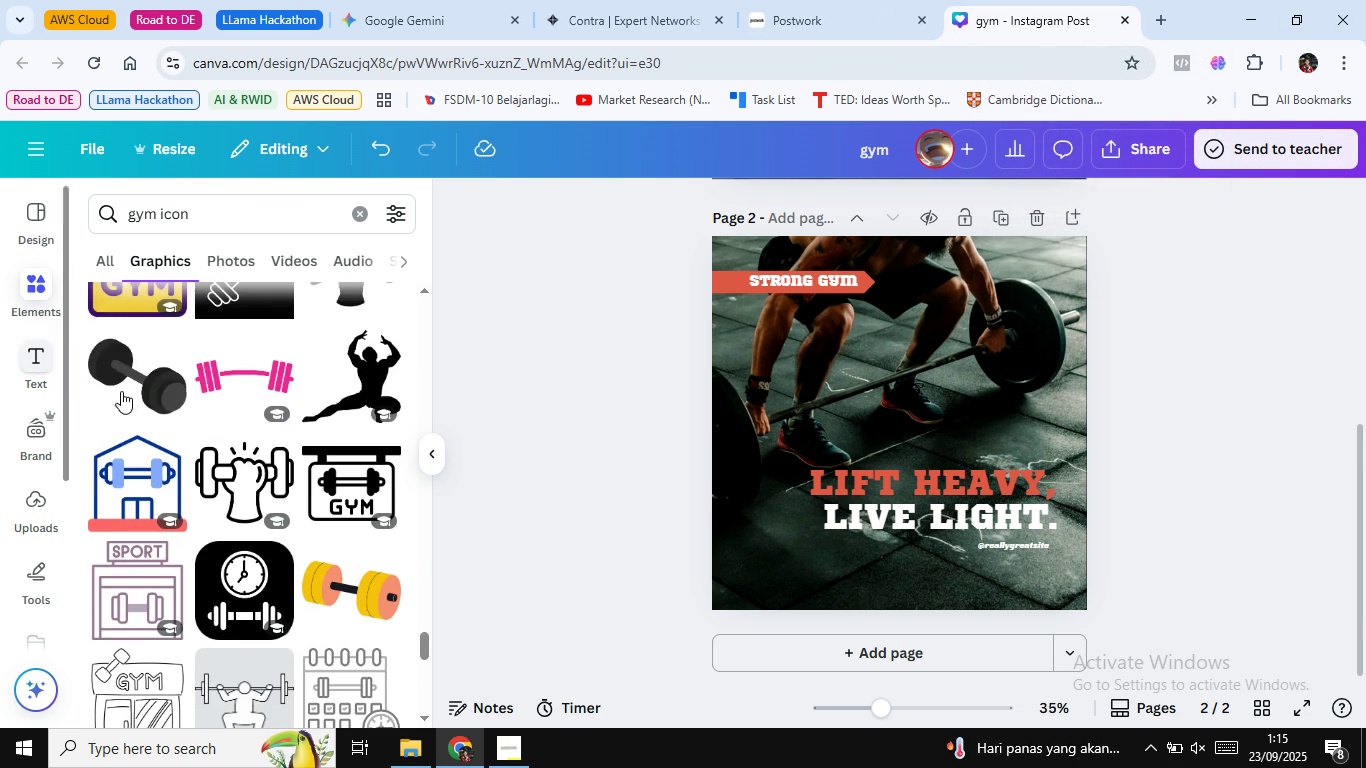 
scroll: coordinate [174, 396], scroll_direction: down, amount: 7.0
 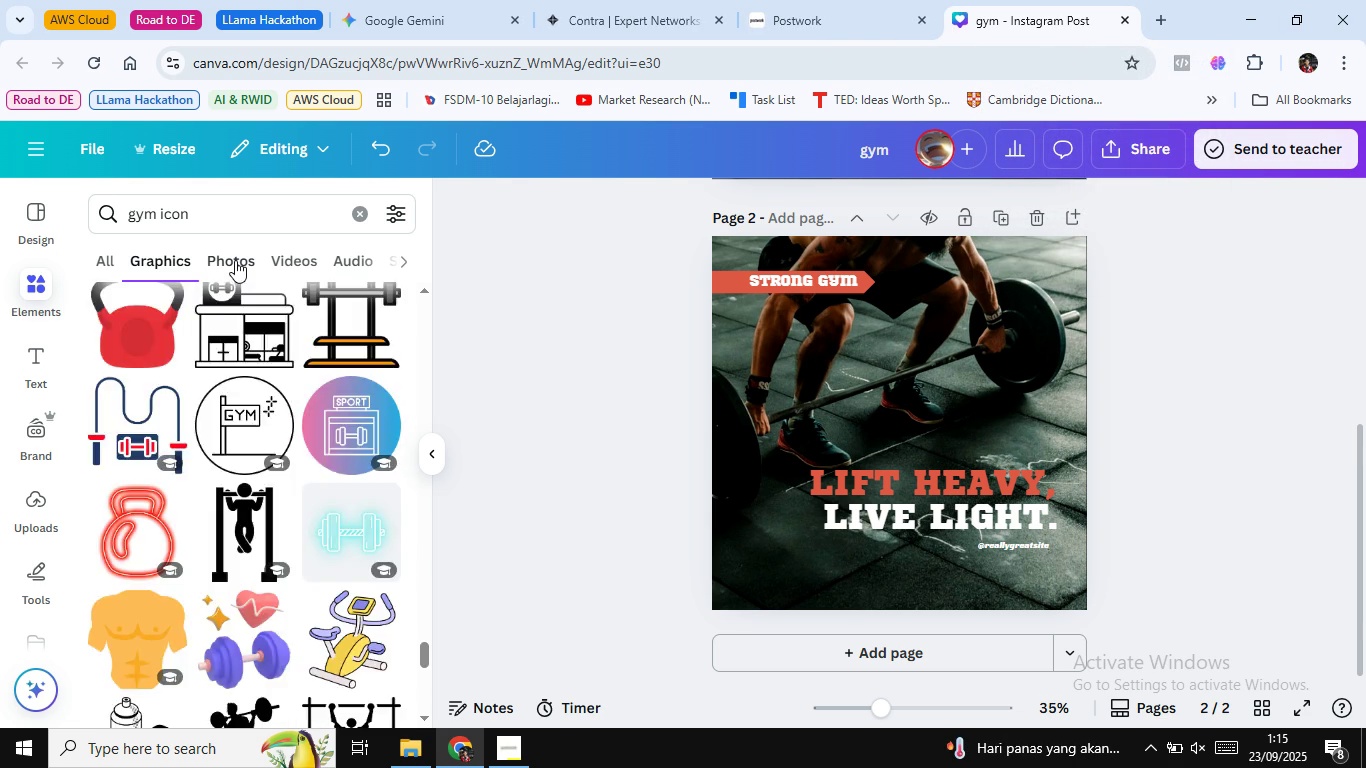 
left_click([235, 260])
 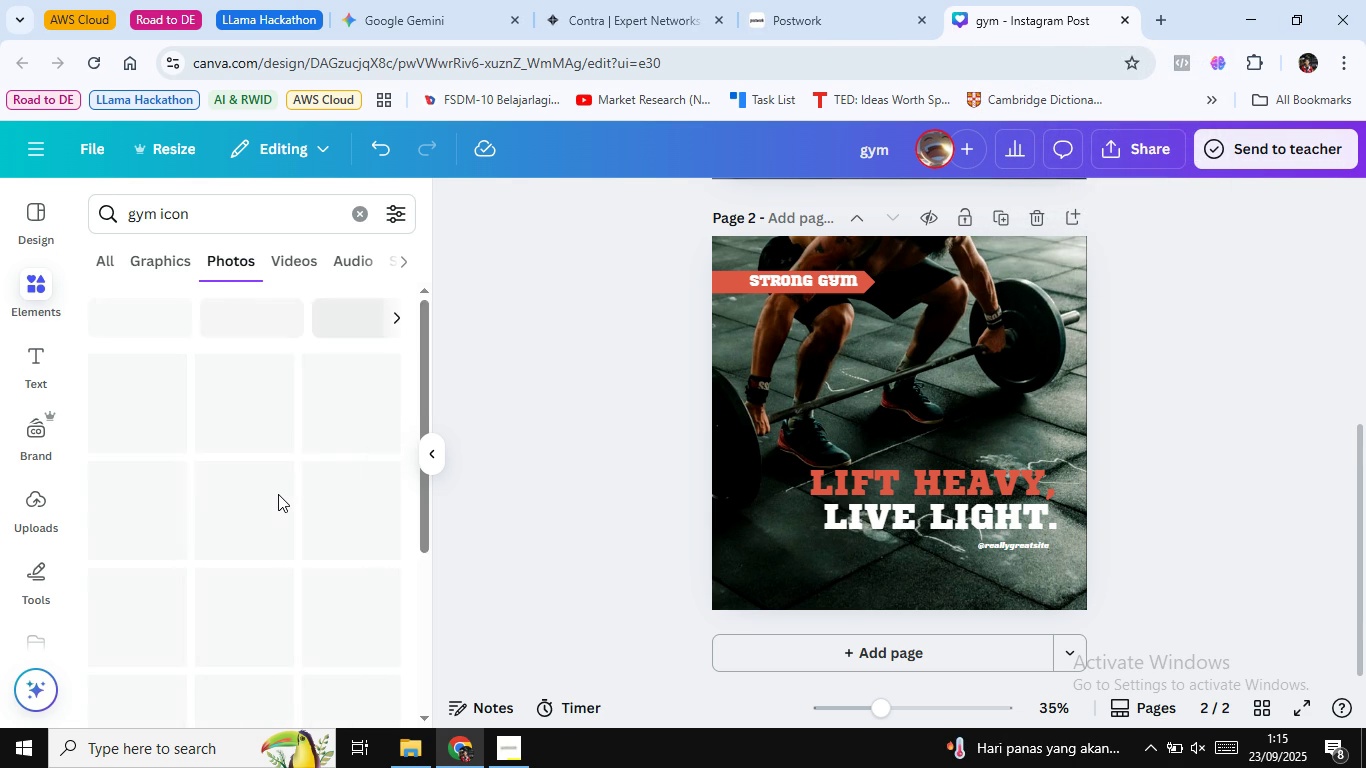 
scroll: coordinate [278, 494], scroll_direction: none, amount: 0.0
 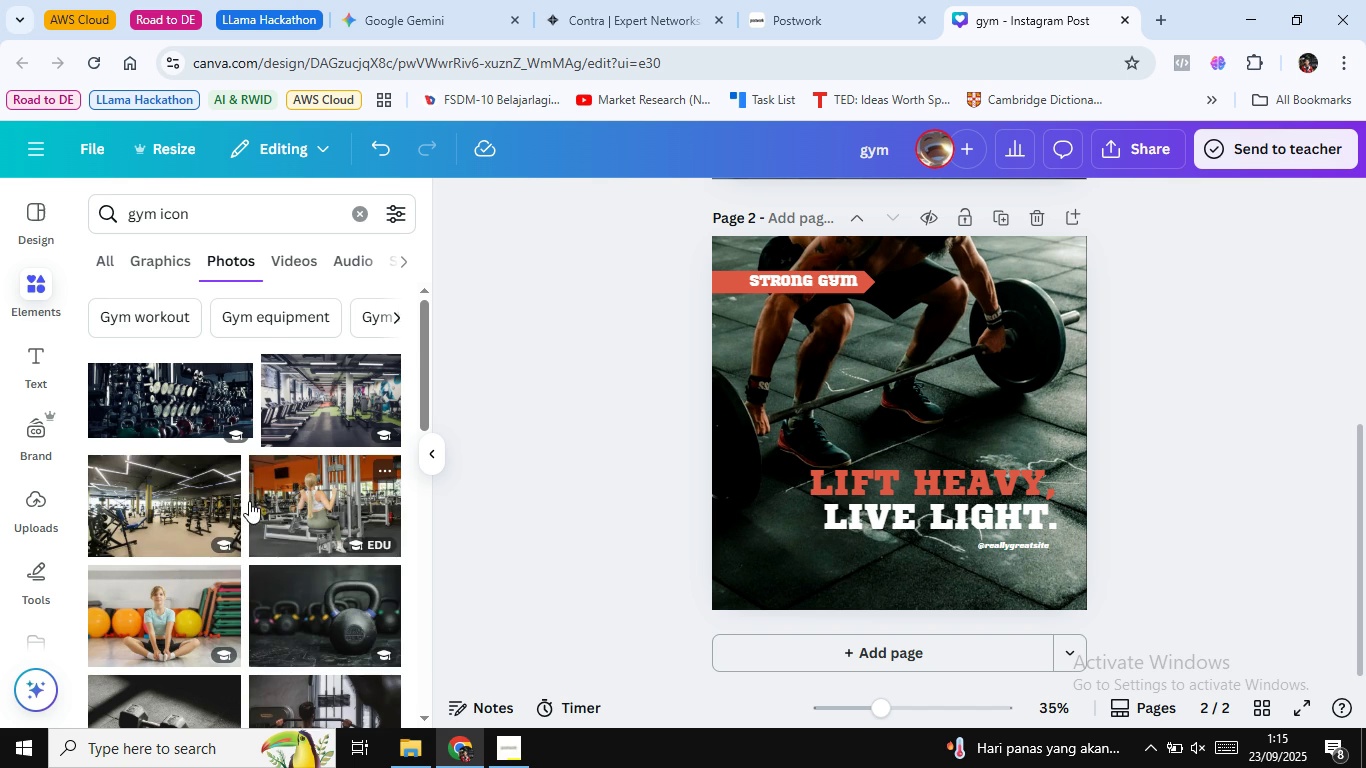 
scroll: coordinate [249, 499], scroll_direction: down, amount: 1.0